 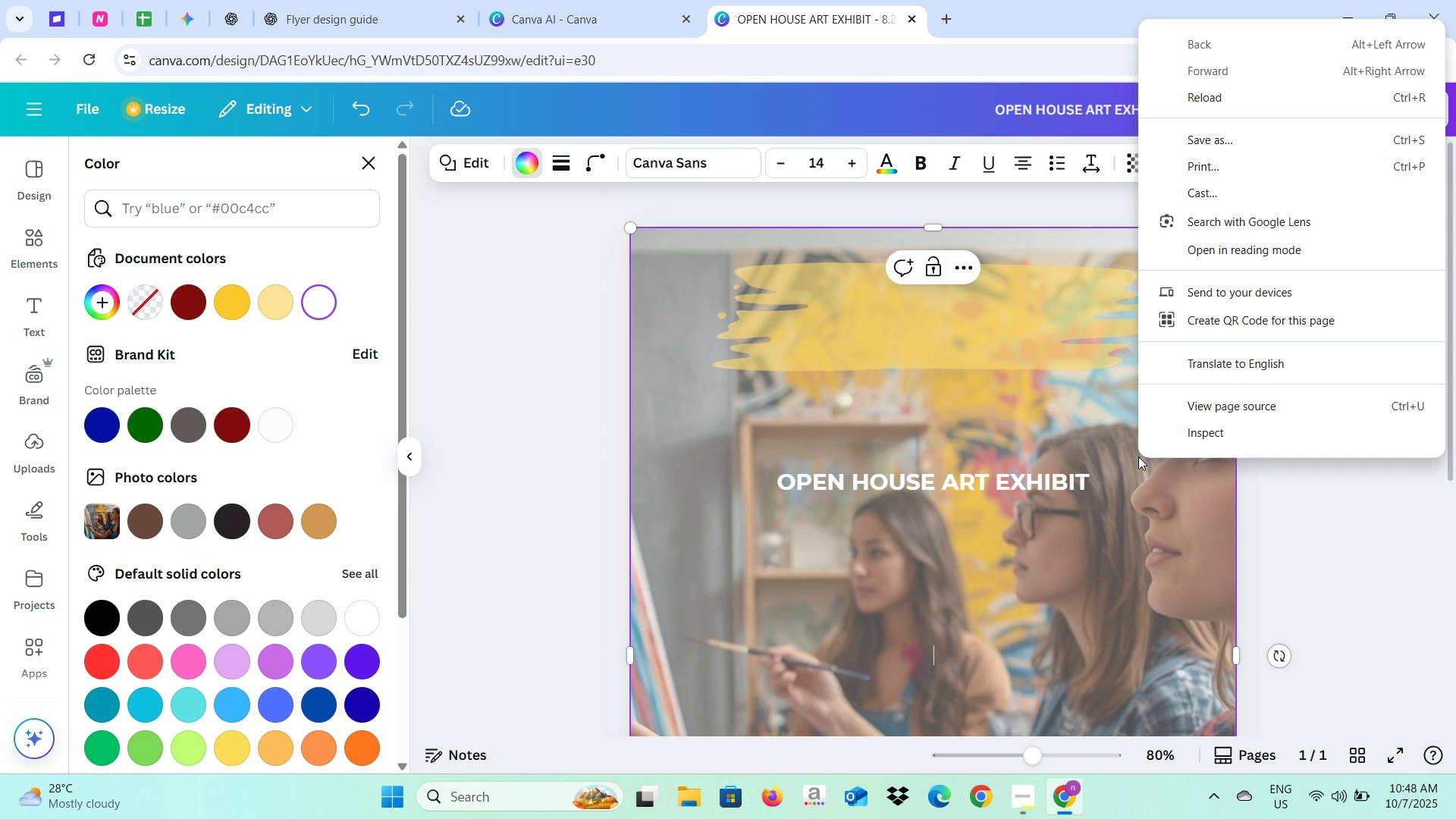 
double_click([1340, 551])
 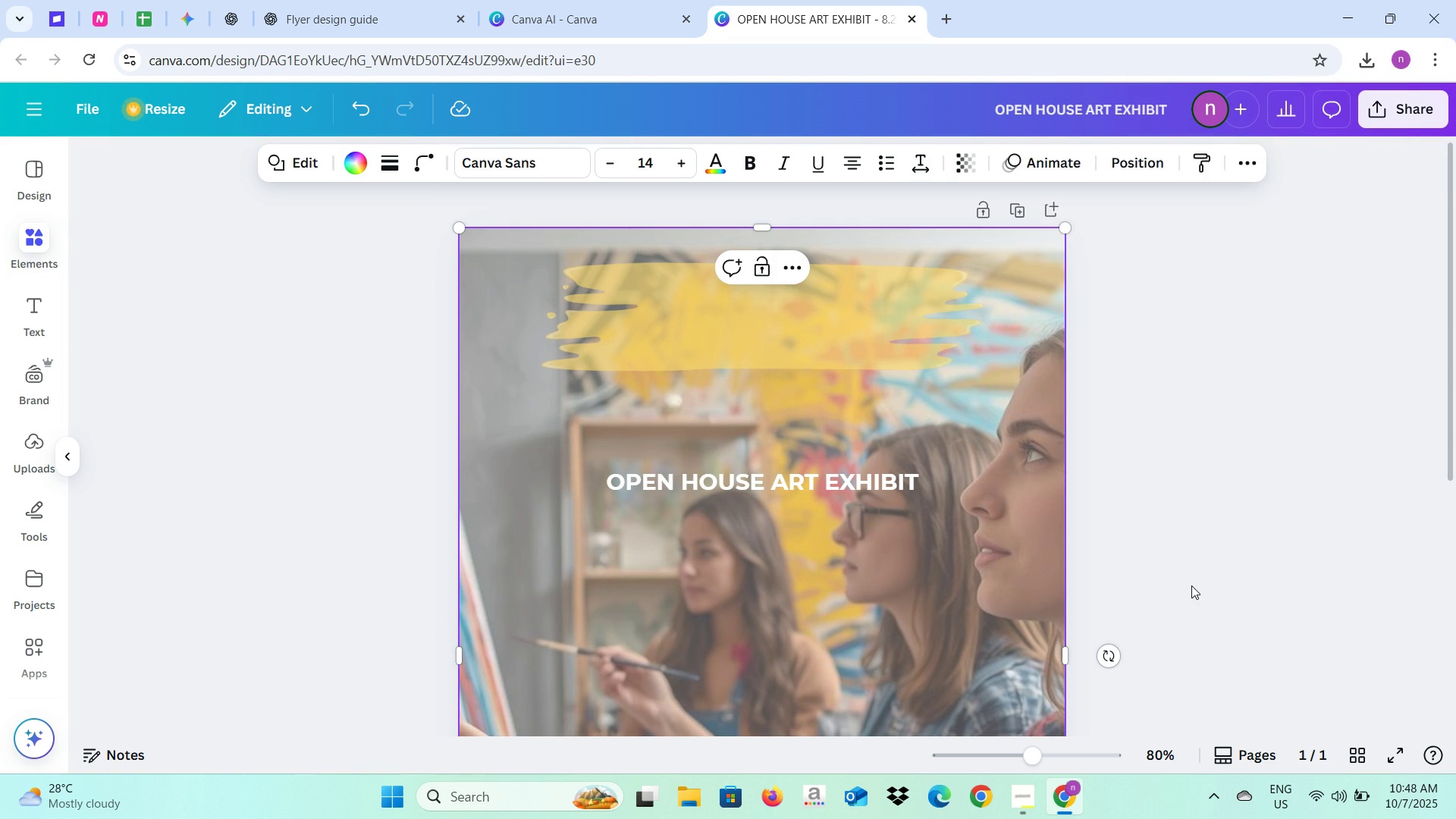 
left_click([1191, 585])
 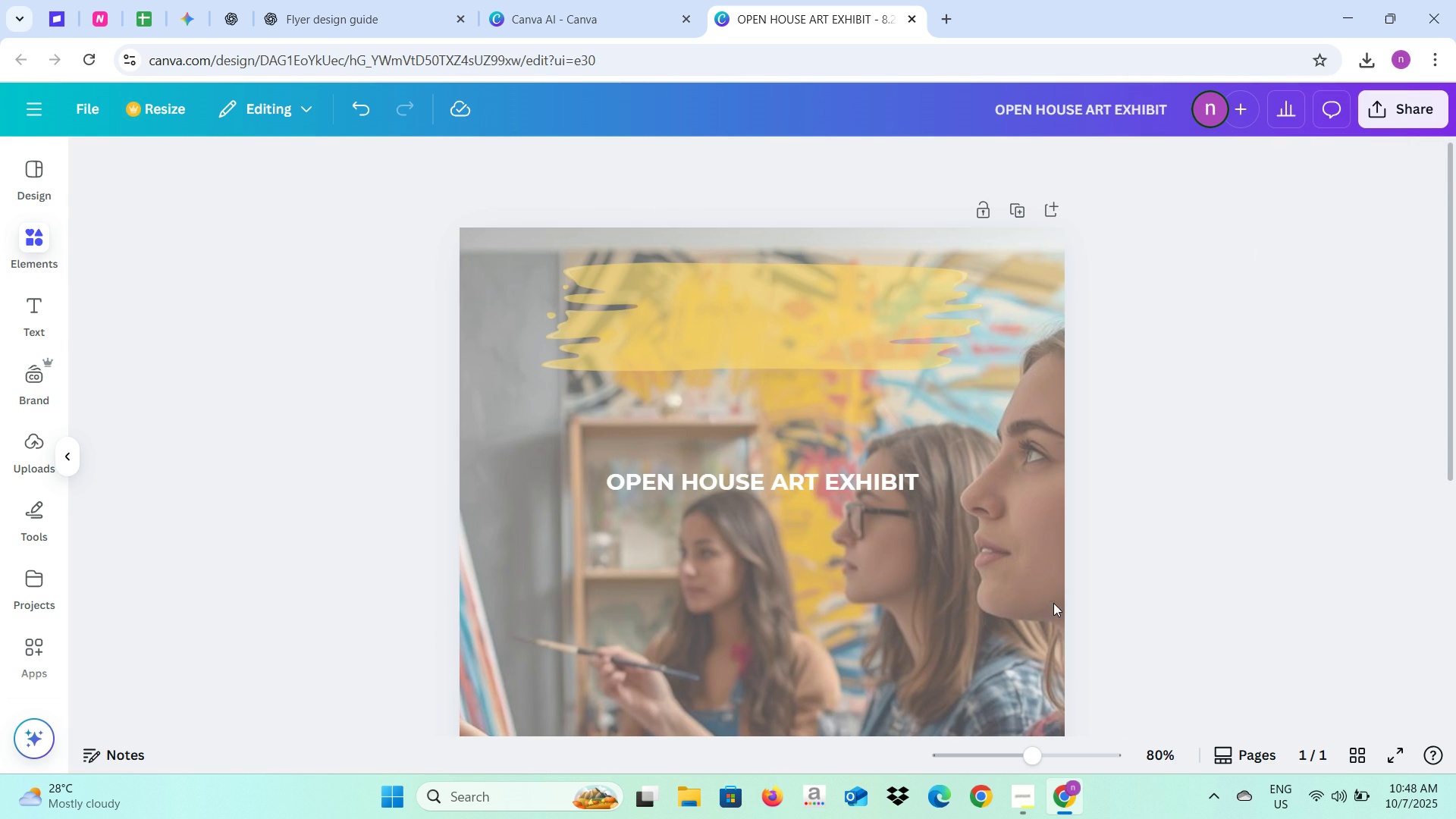 
left_click([1053, 603])
 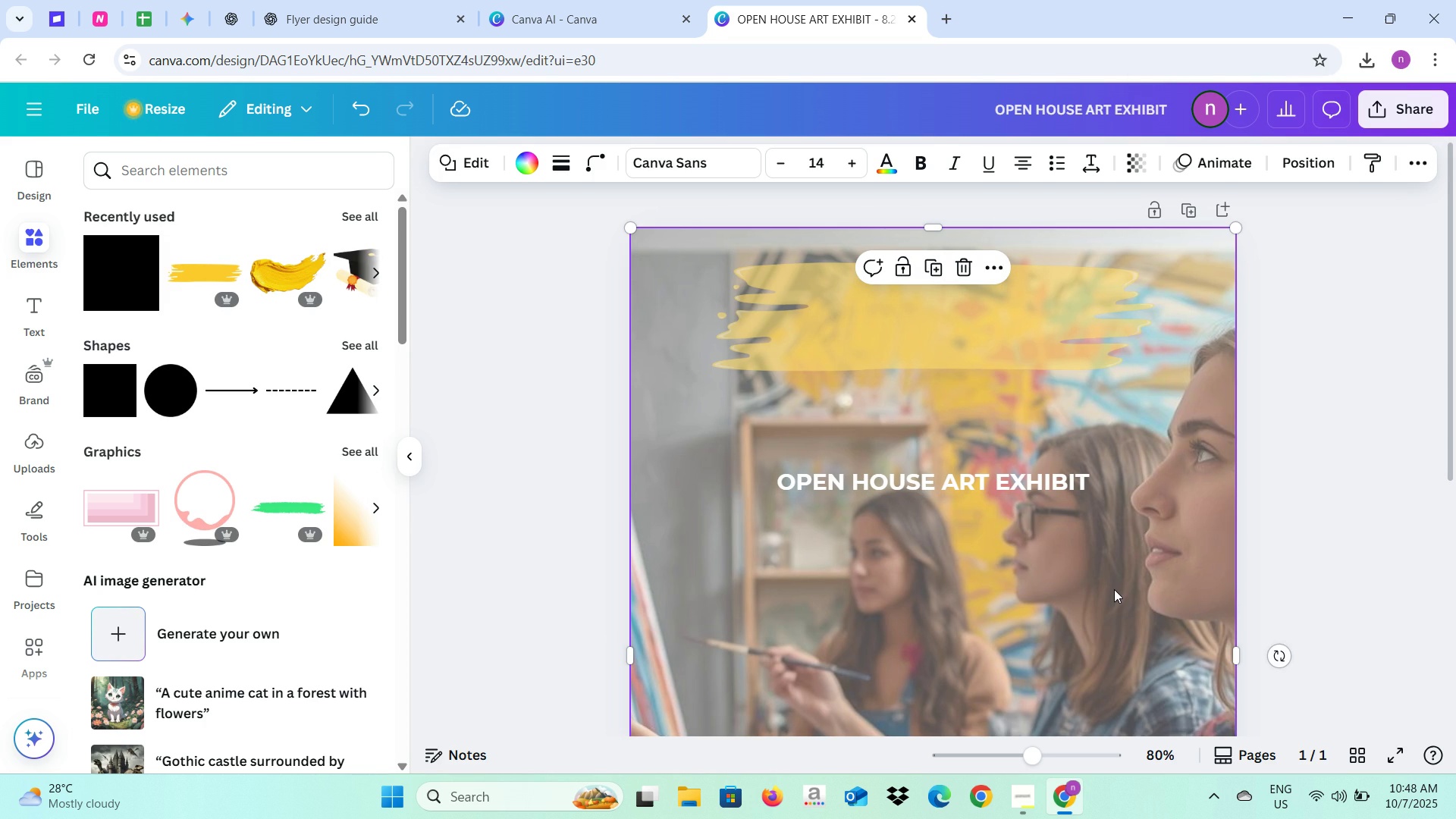 
right_click([1114, 589])
 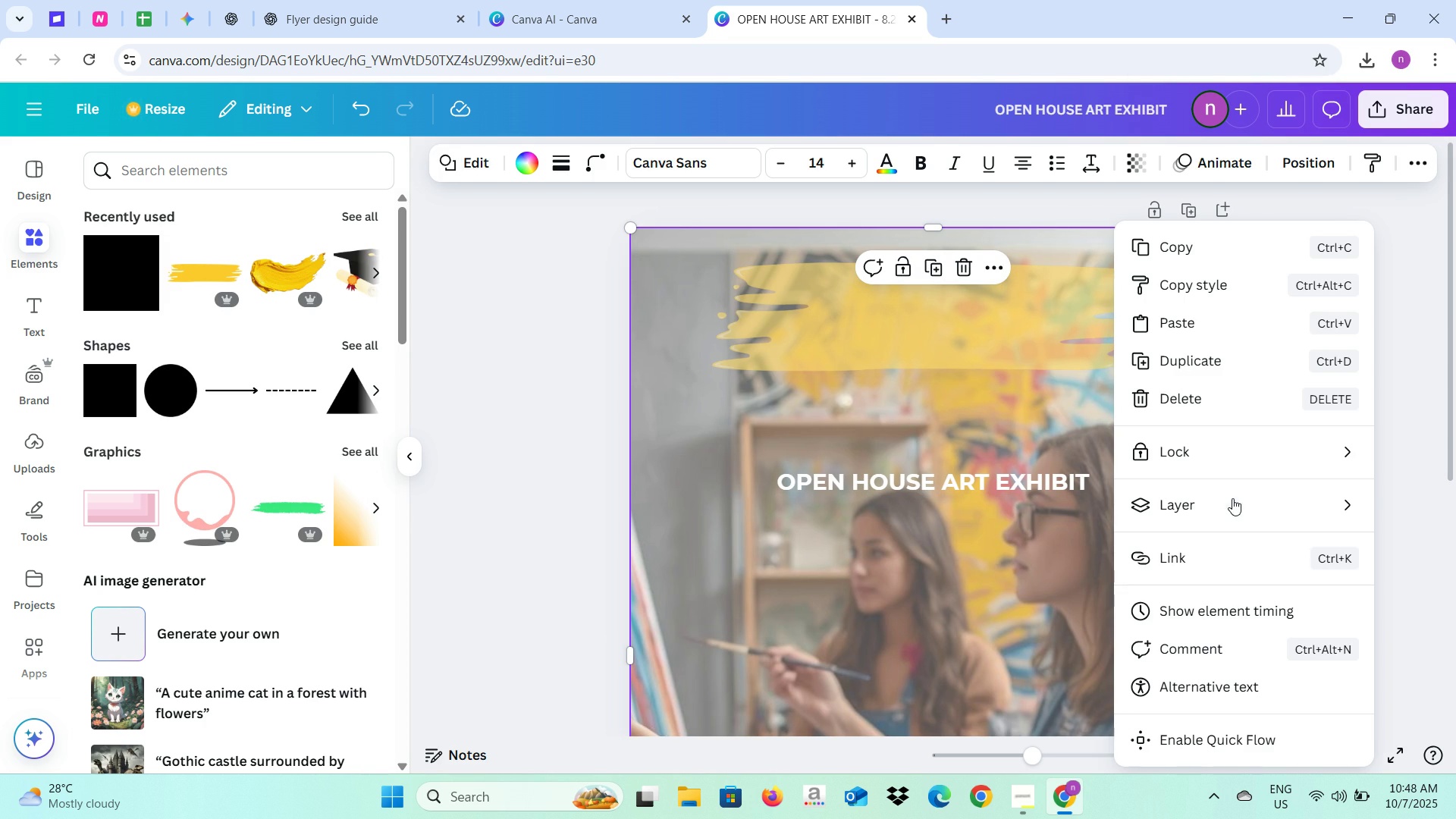 
left_click([1232, 500])
 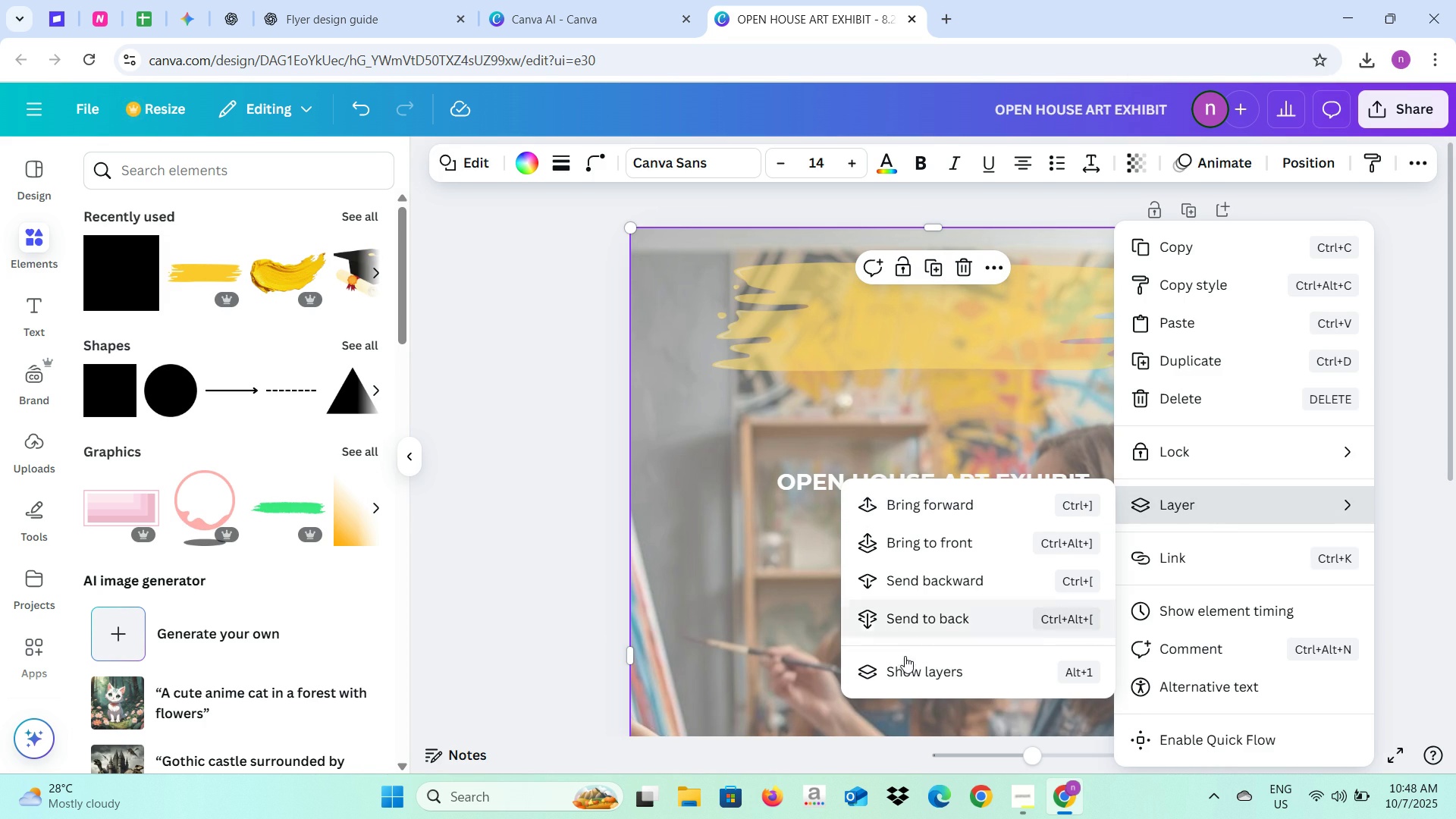 
left_click([907, 664])